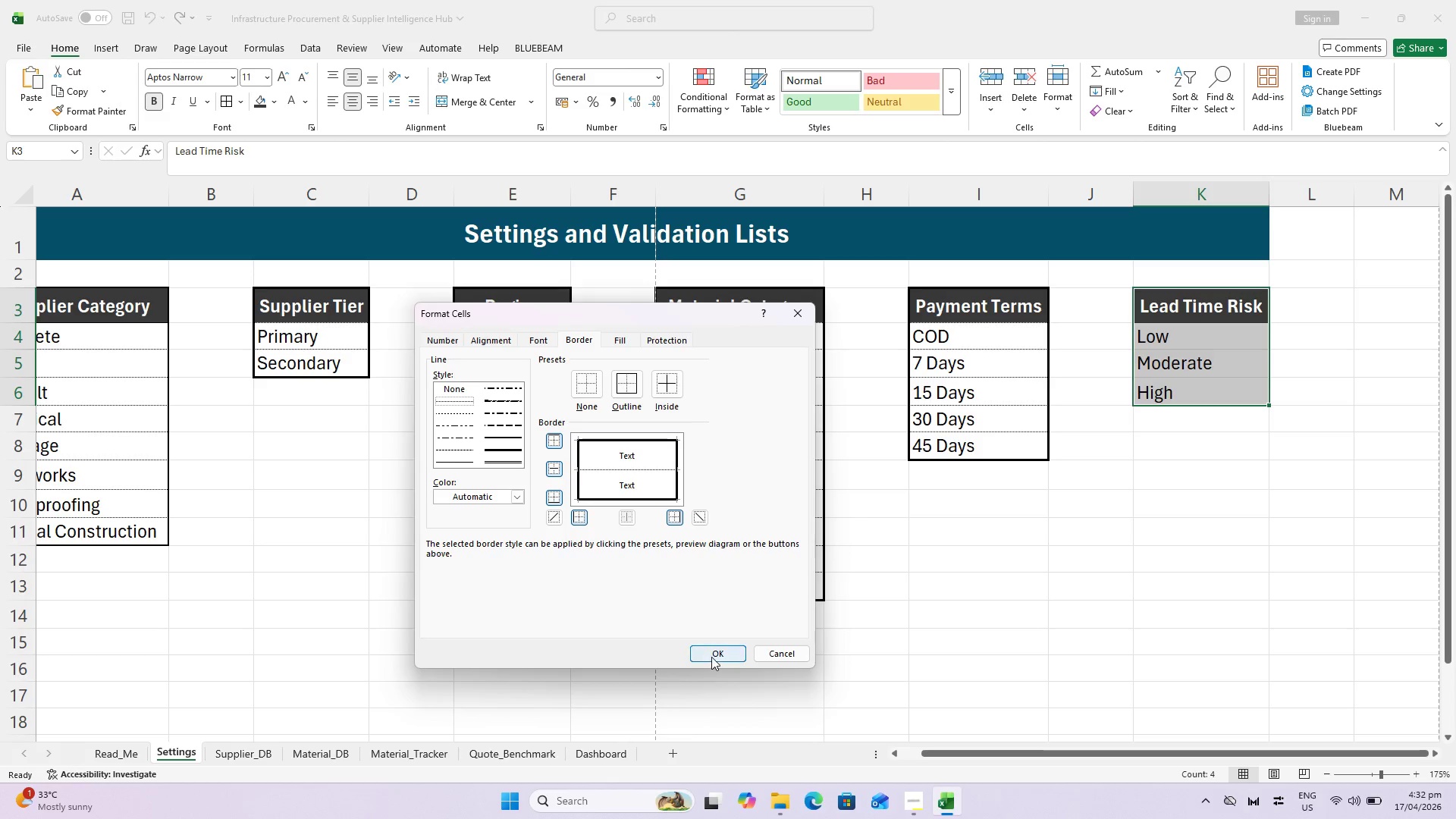 
double_click([1073, 667])
 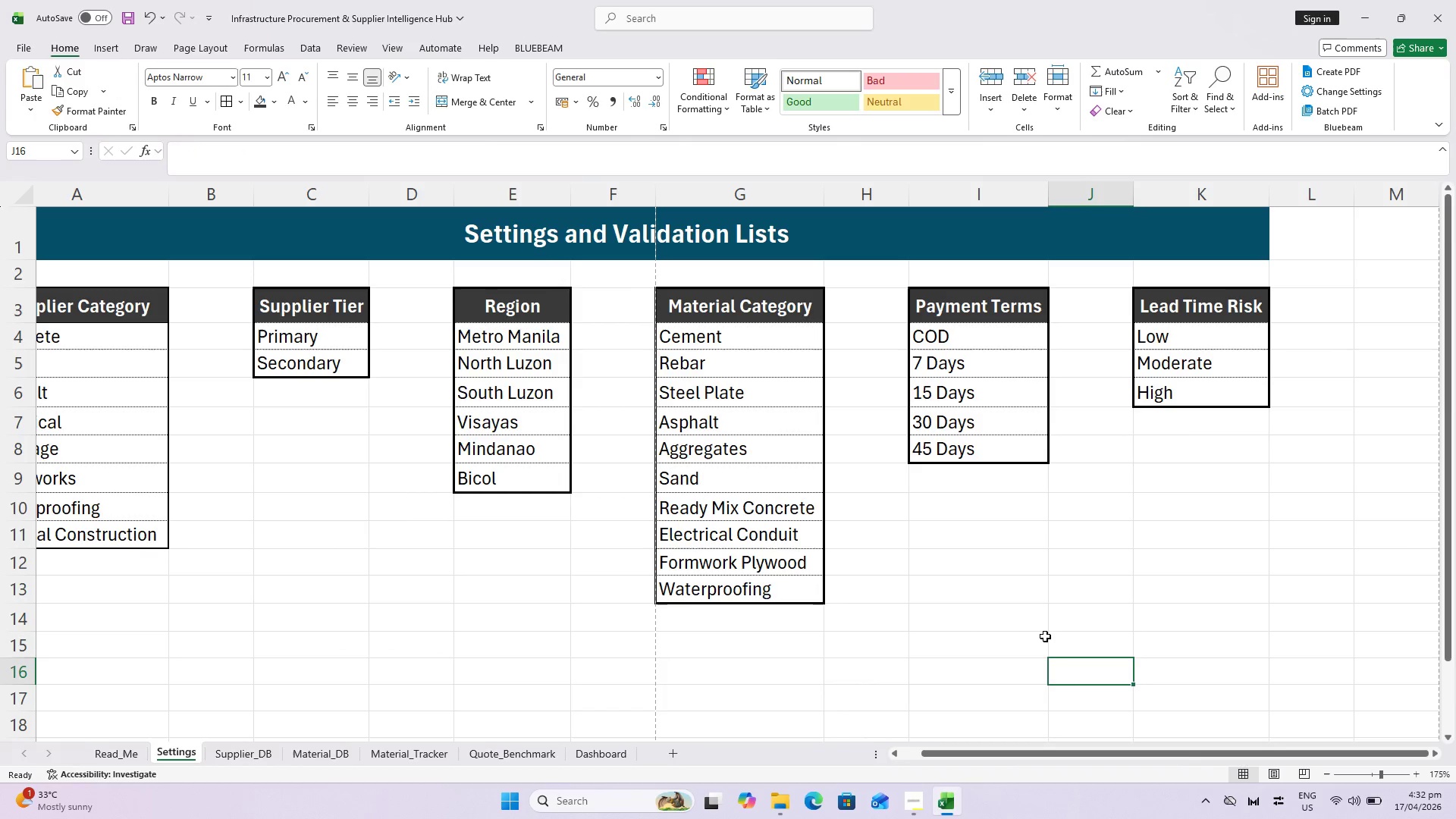 
key(Control+P)
 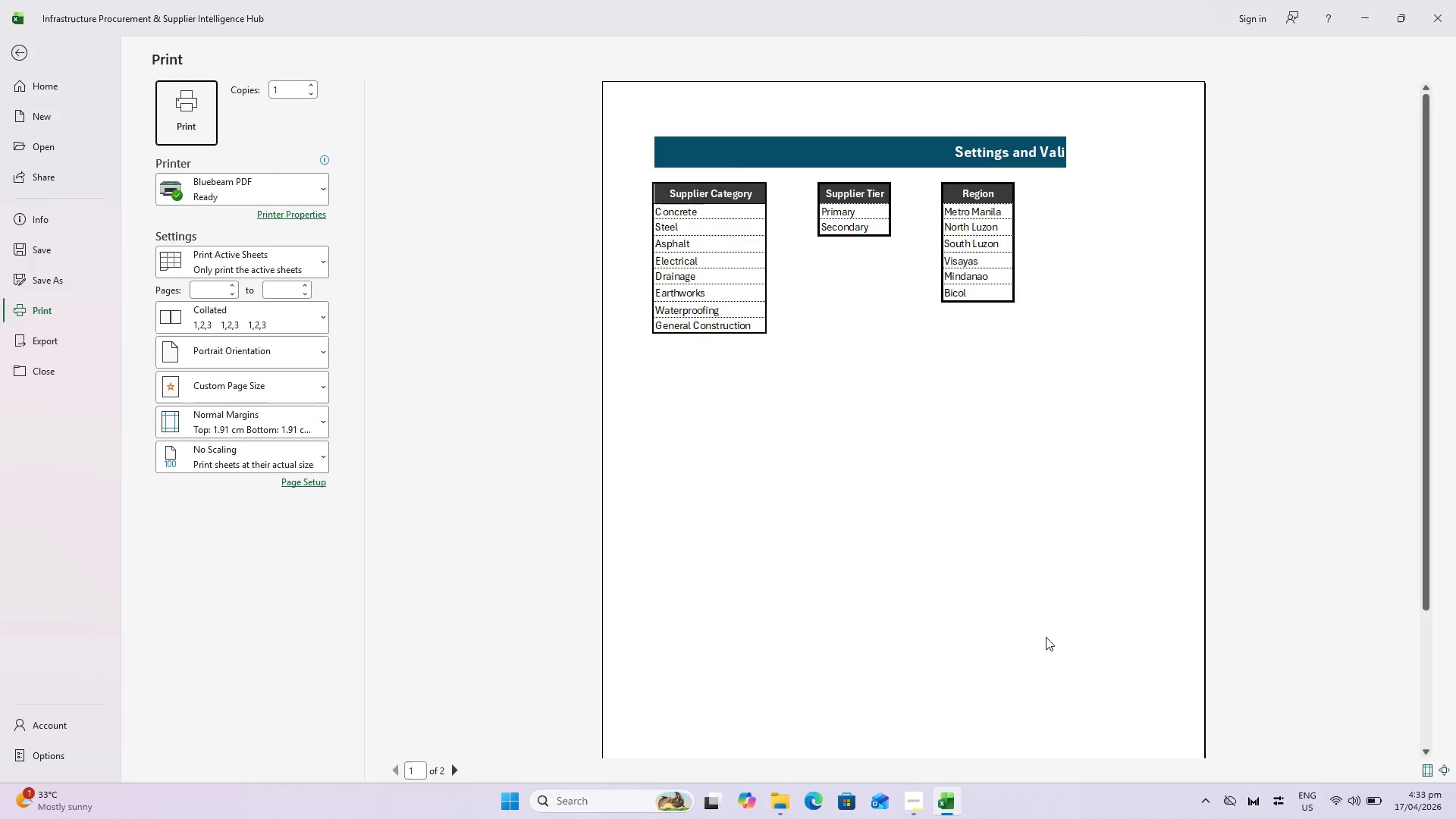 
key(Escape)
 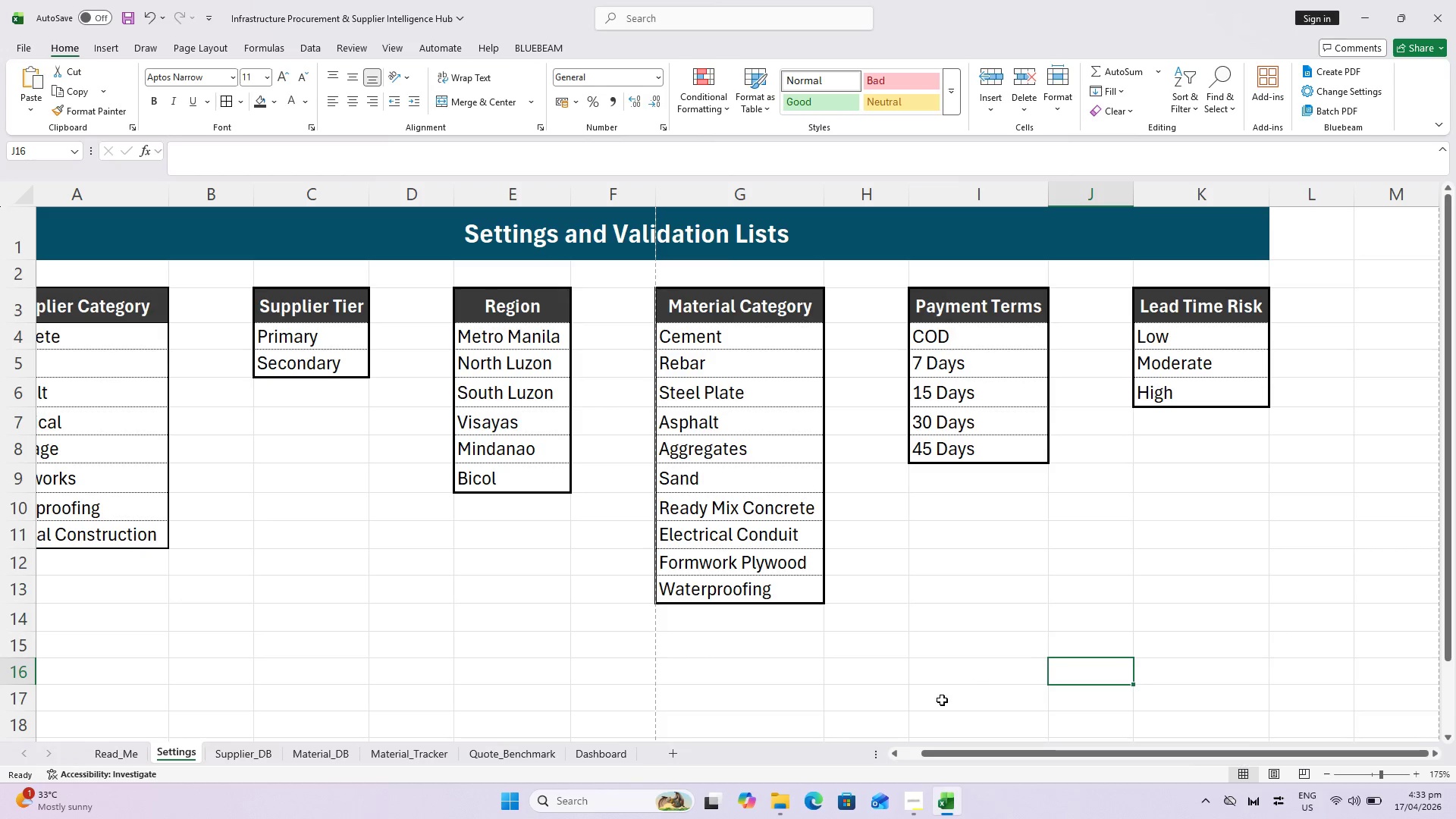 
key(Control+S)
 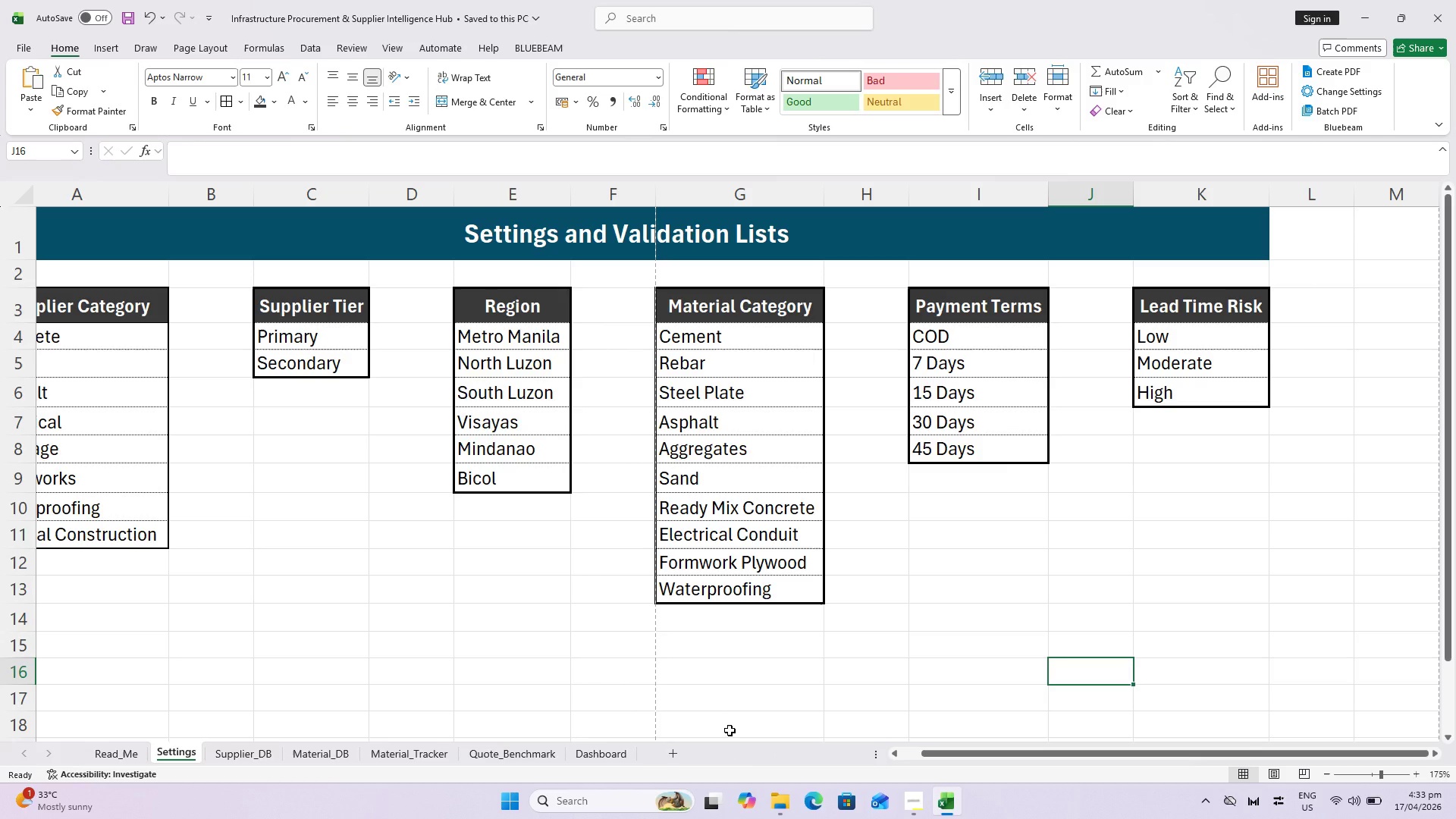 
wait(11.83)
 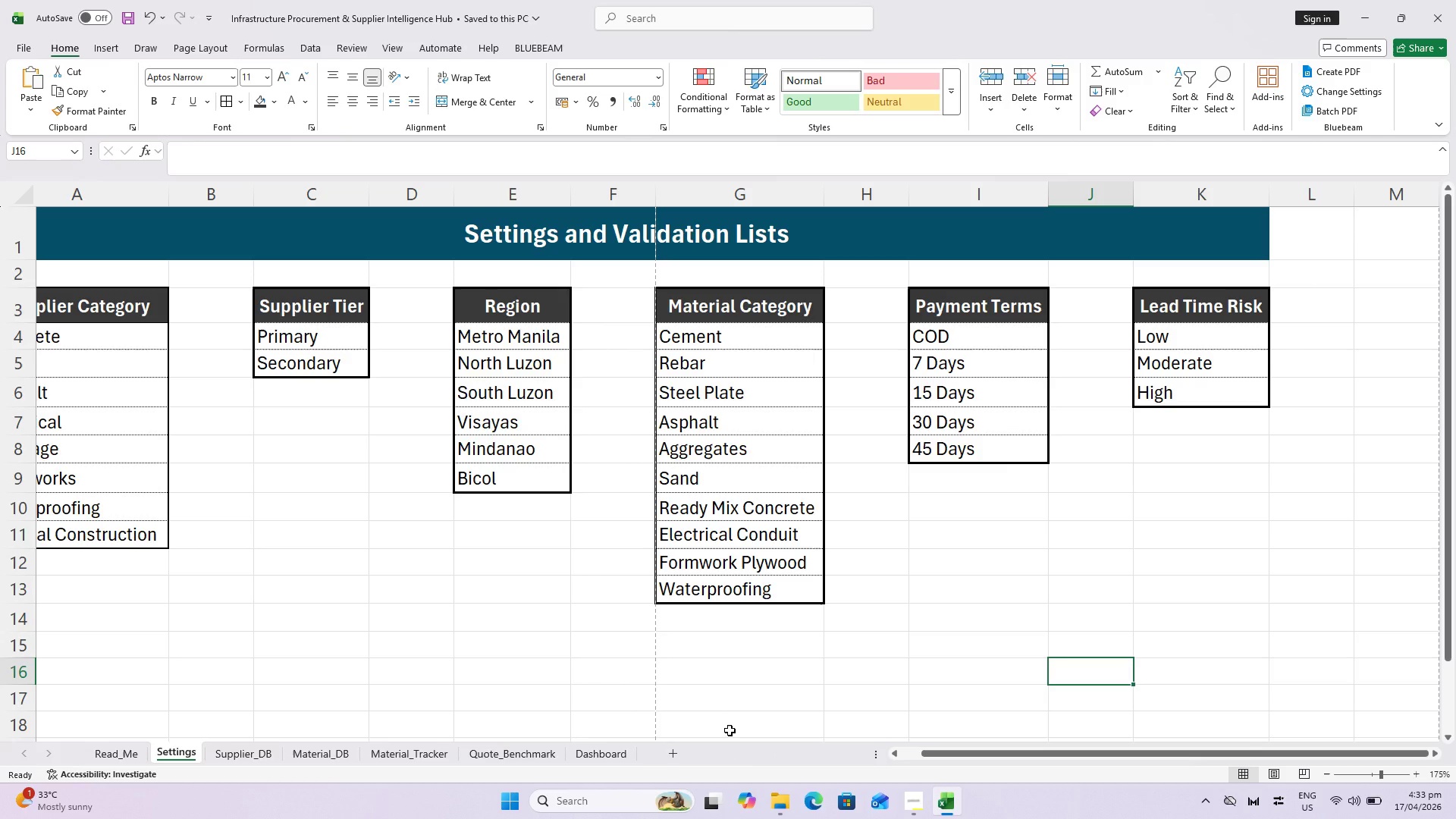 
key(Control+ControlLeft)
 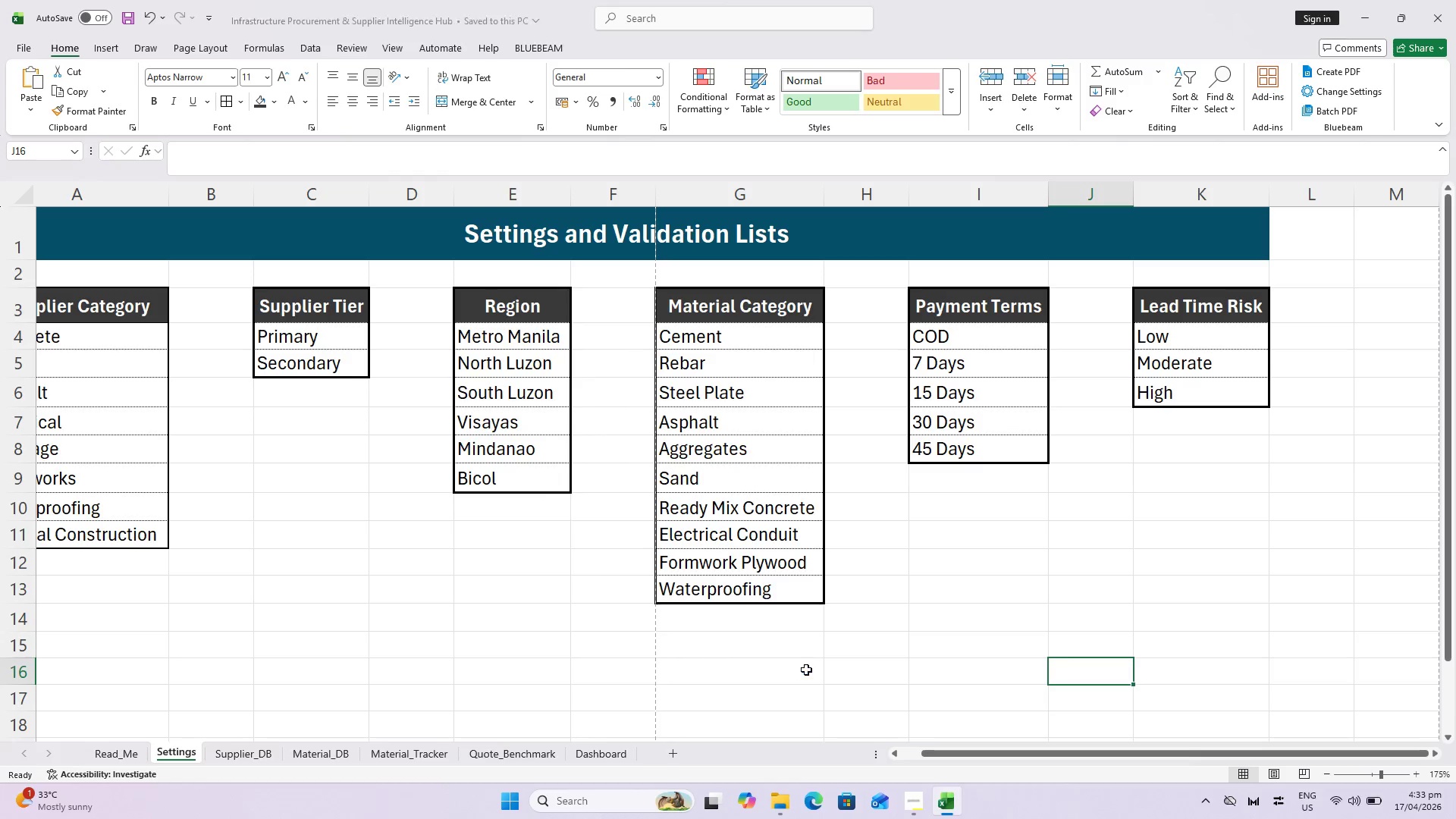 
key(Control+S)
 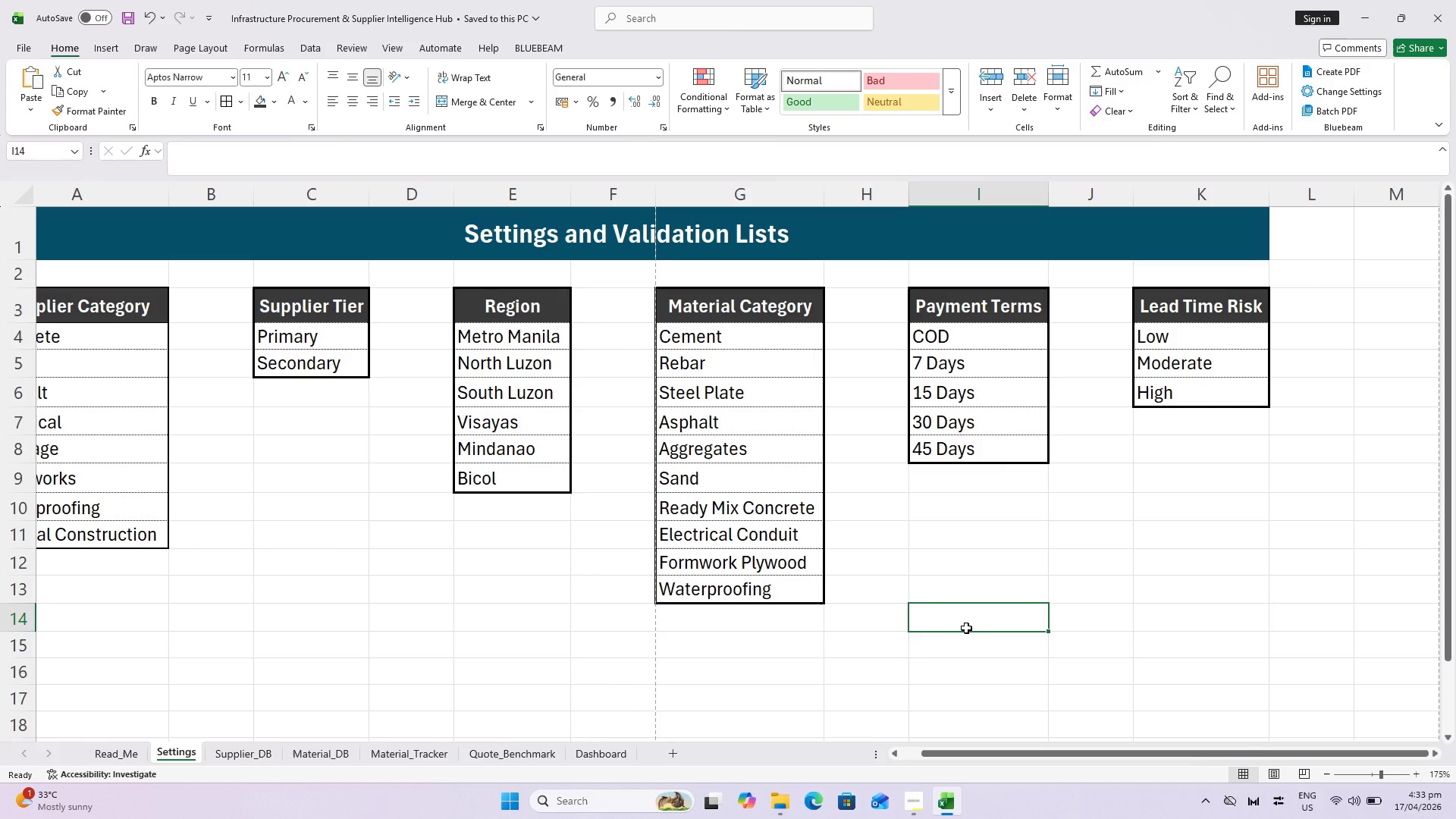 
key(Alt+AltLeft)
 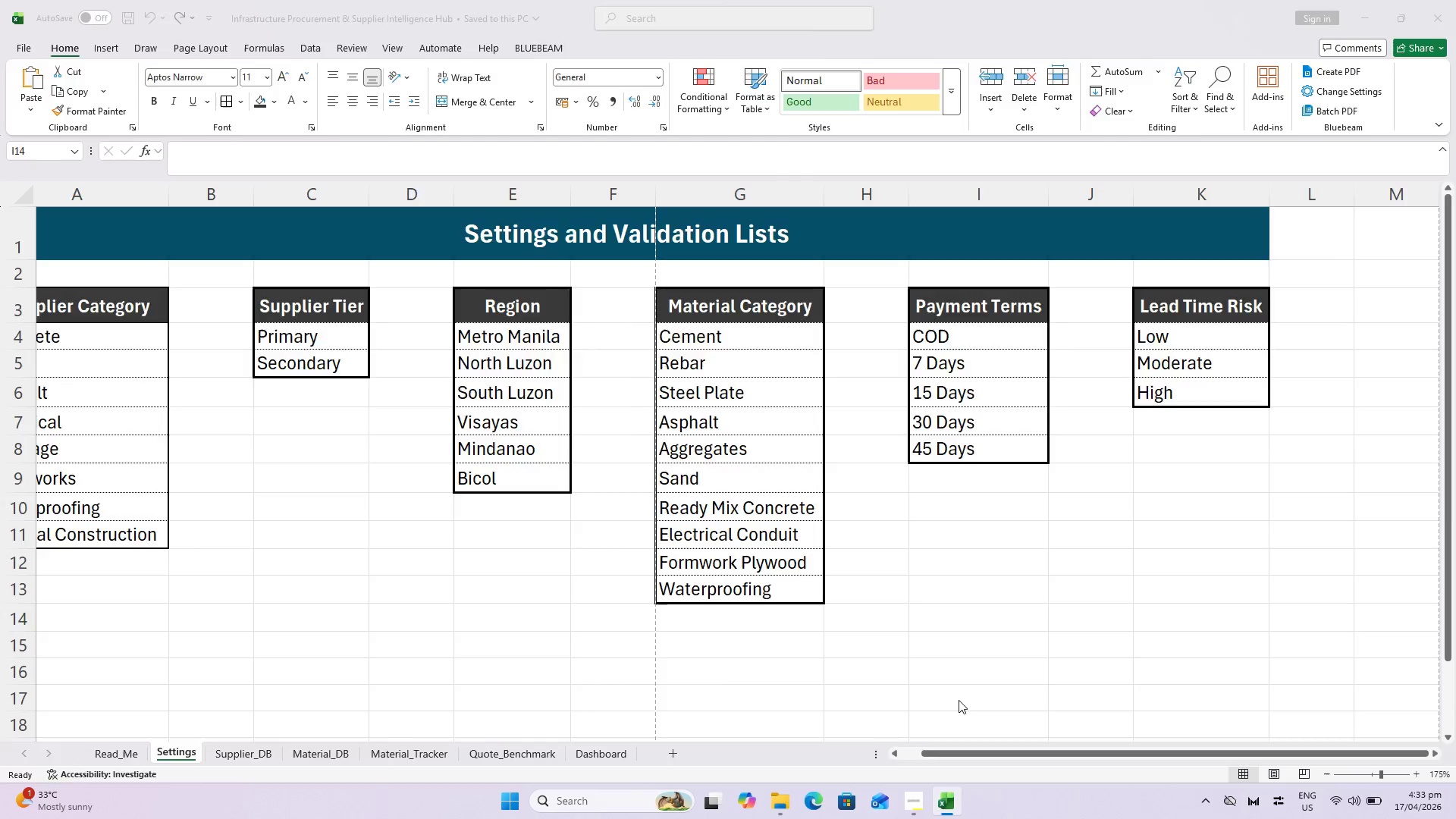 
key(Alt+Tab)
 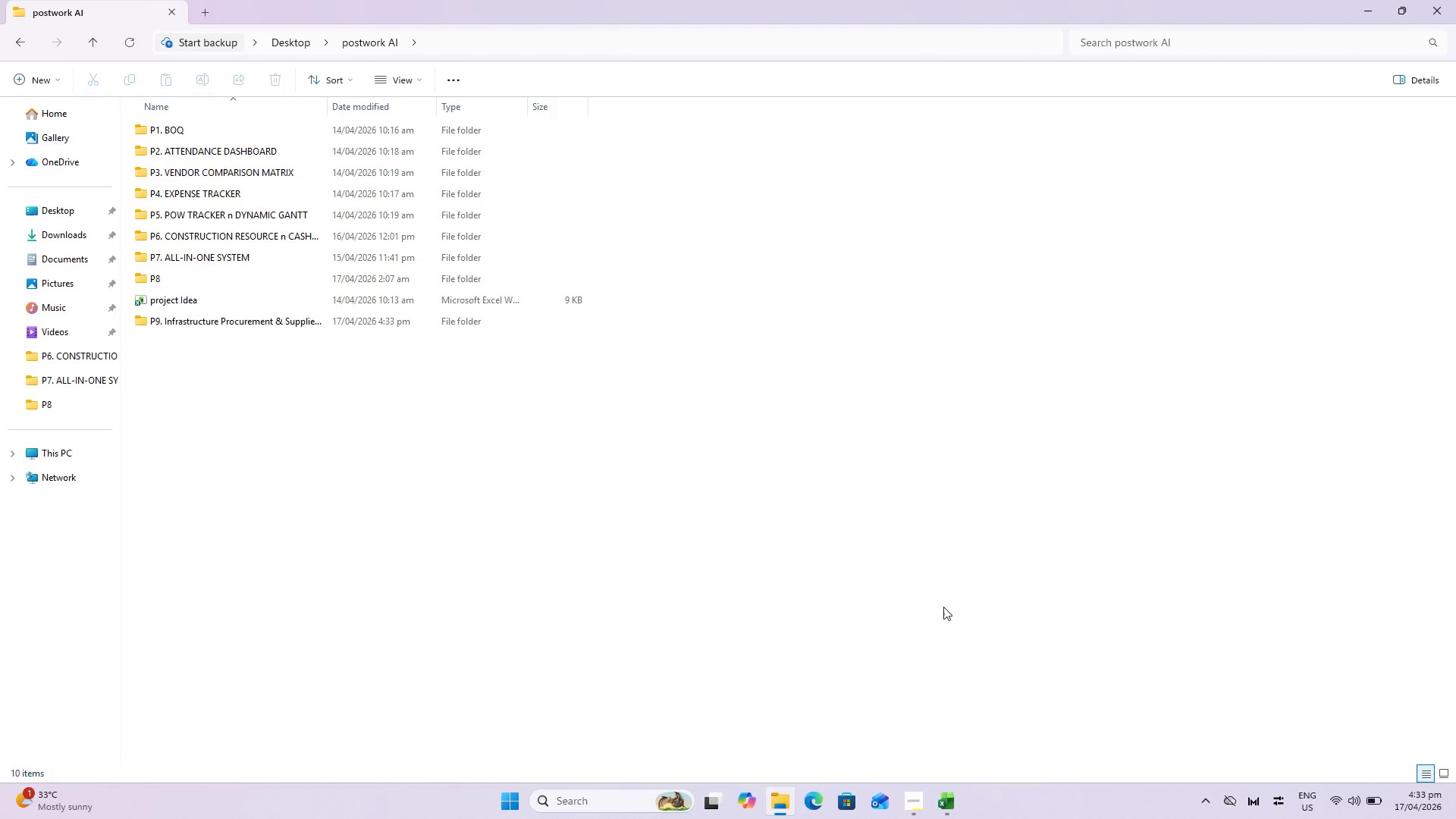 
key(Alt+AltLeft)
 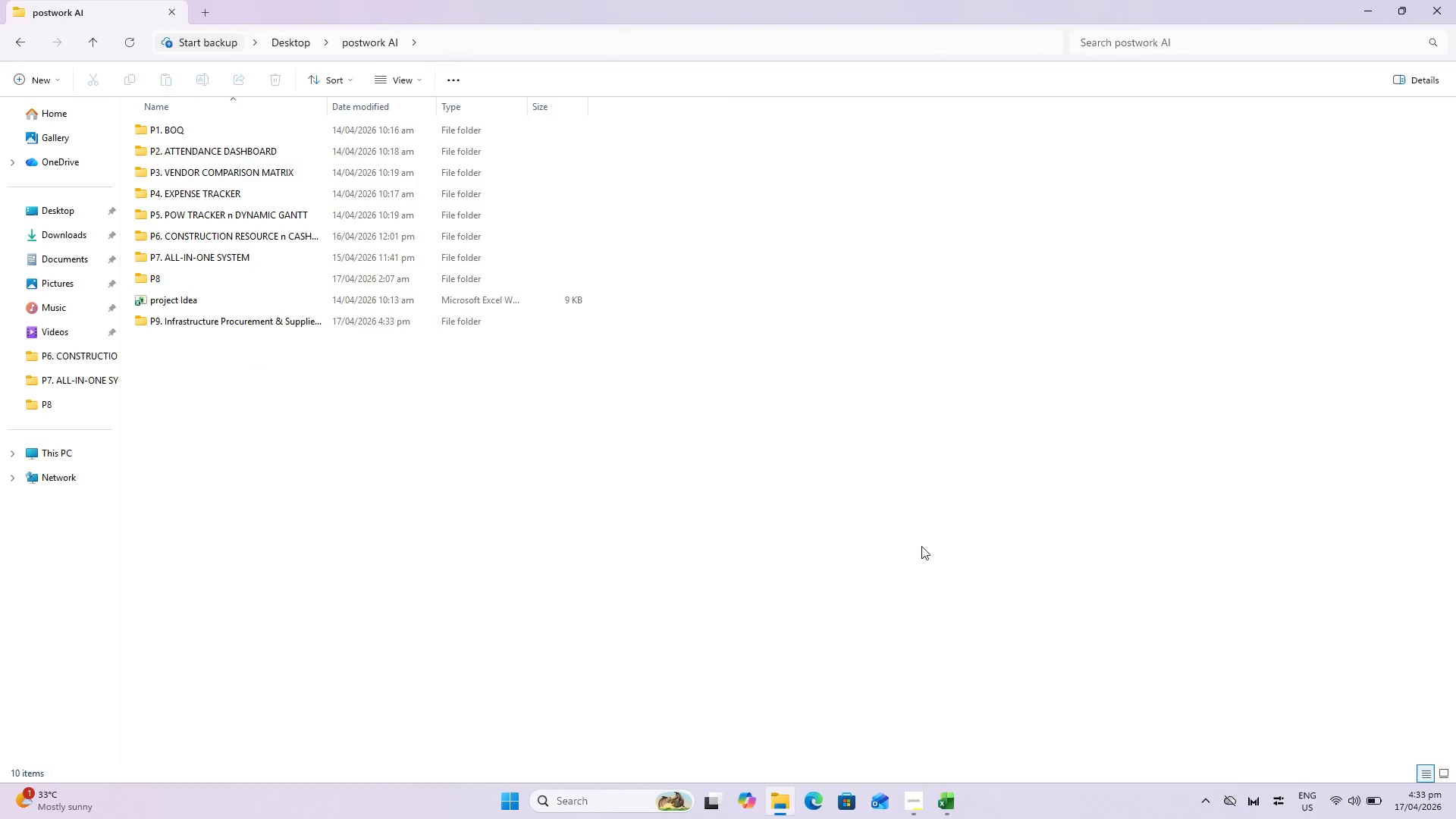 
key(Alt+Tab)
 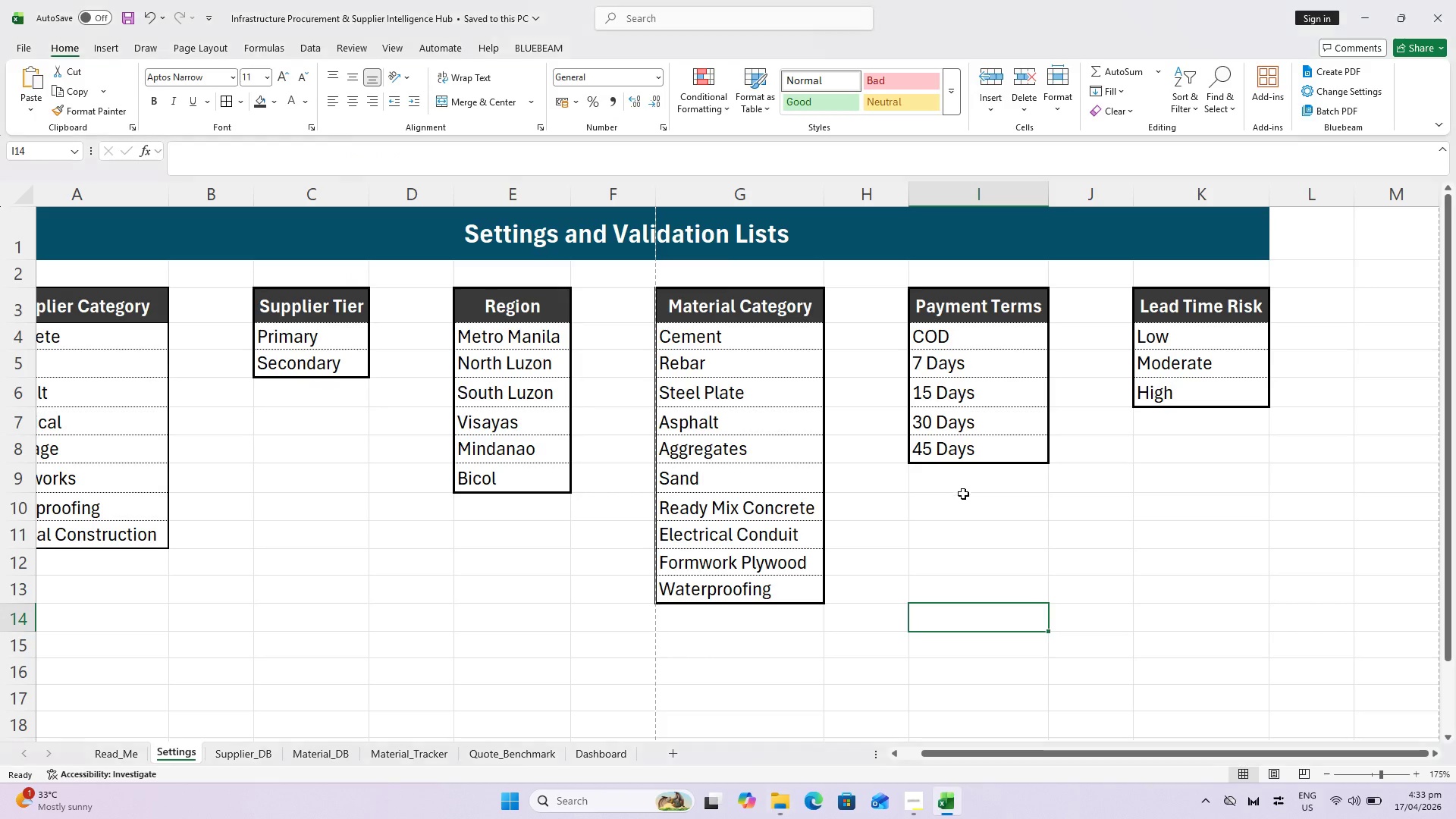 
key(Alt+Tab)
 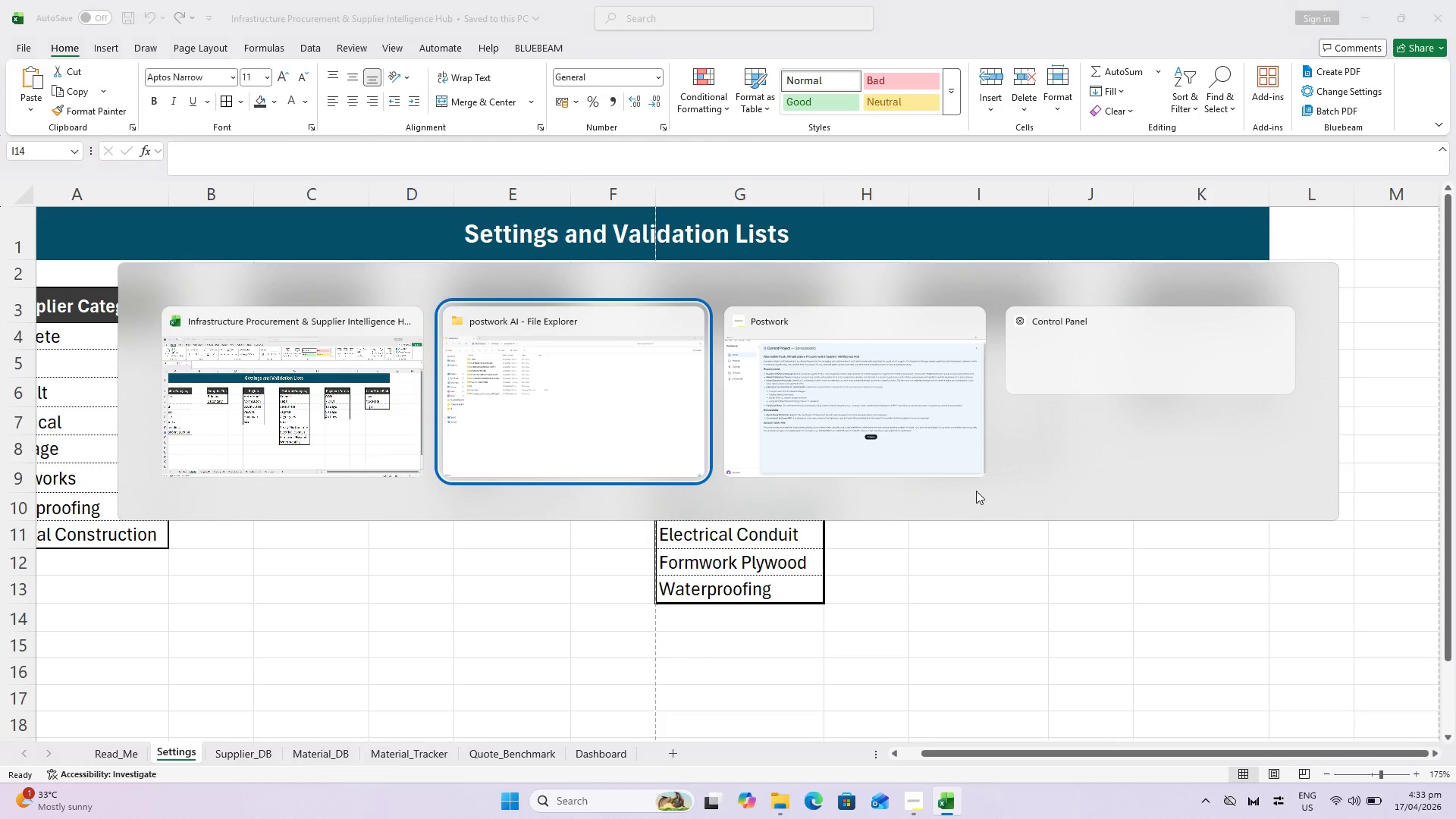 
key(Alt+Tab)